 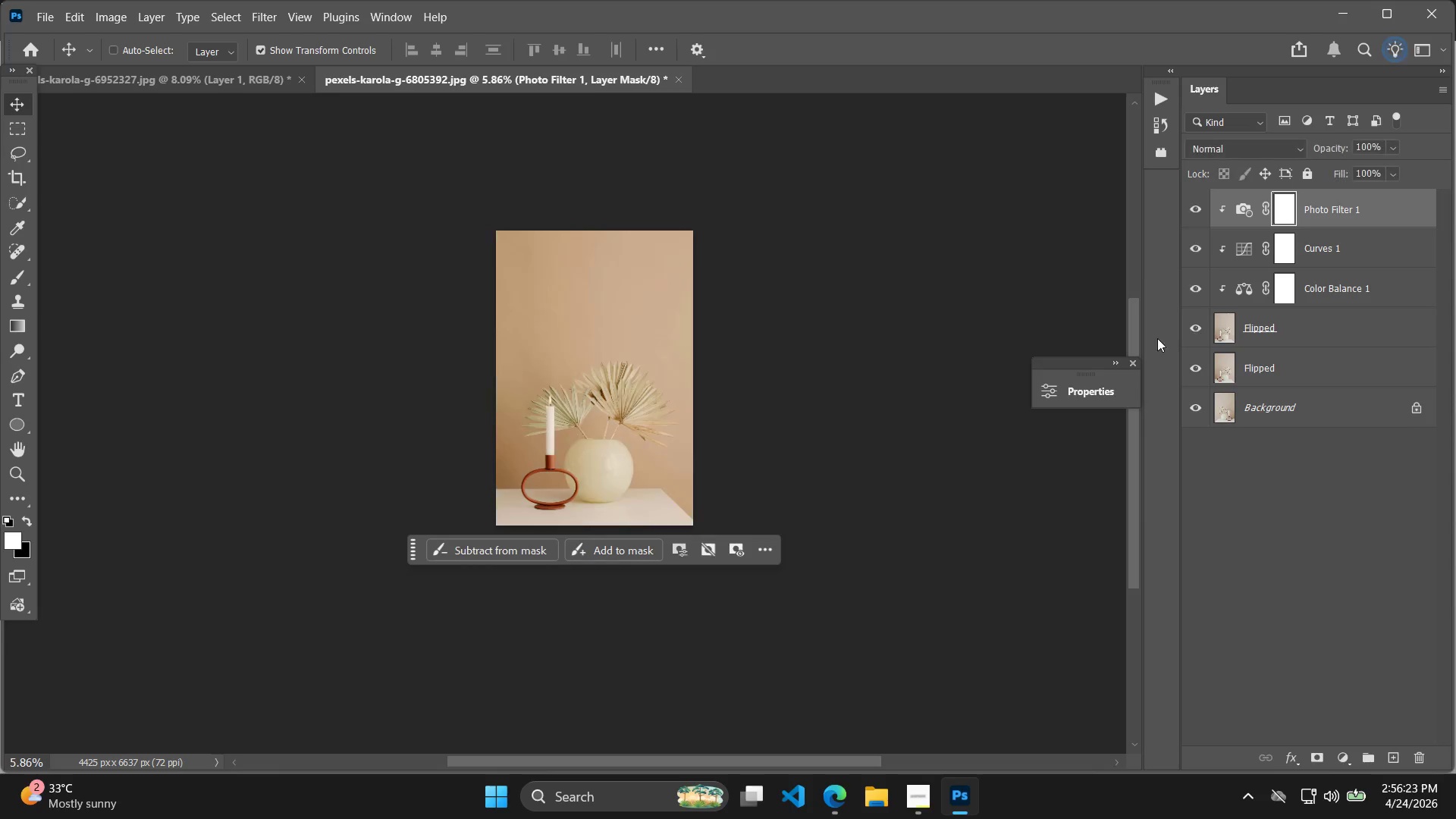 
hold_key(key=Space, duration=0.33)
 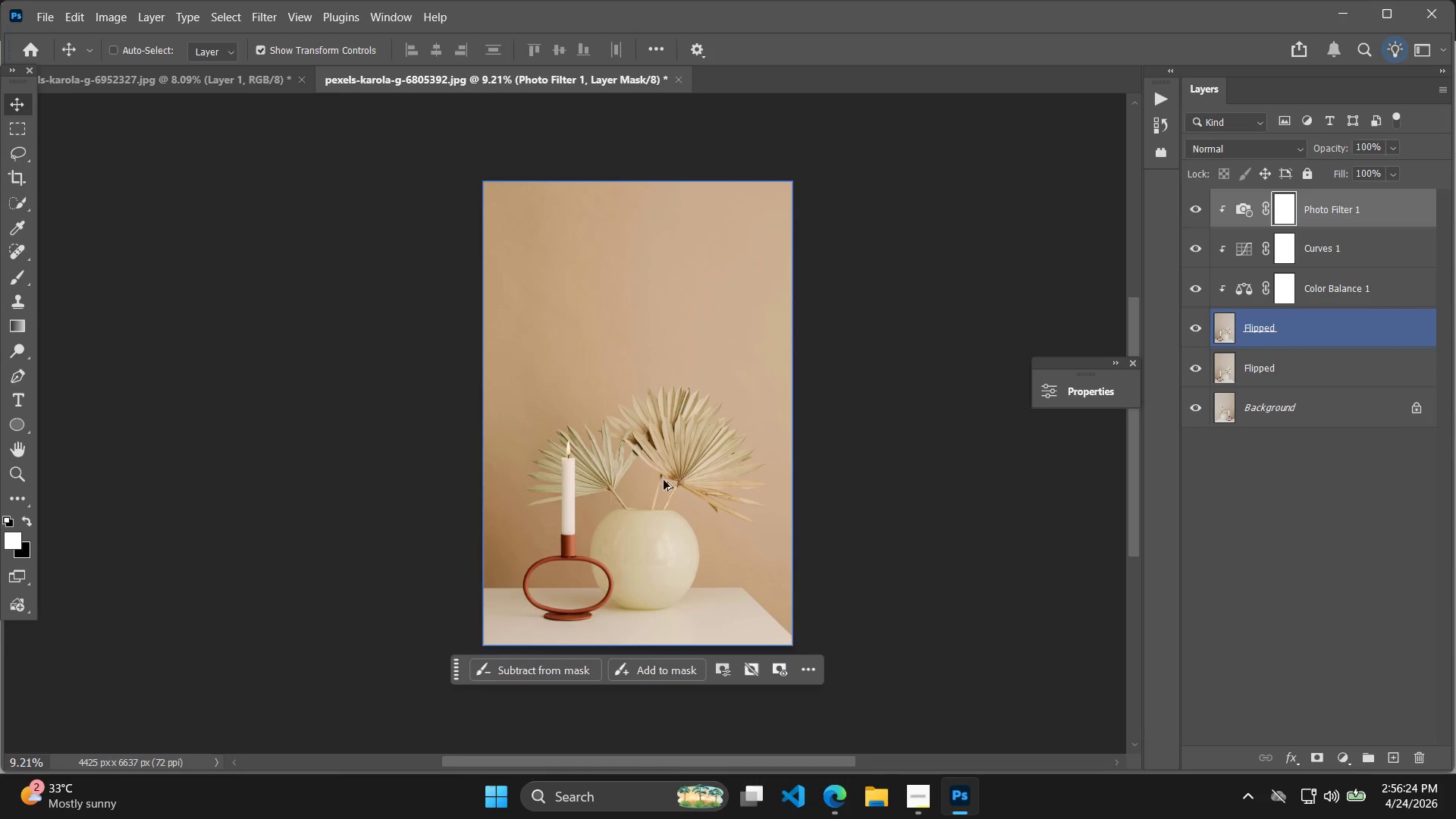 
left_click_drag(start_coordinate=[824, 356], to_coordinate=[883, 414])
 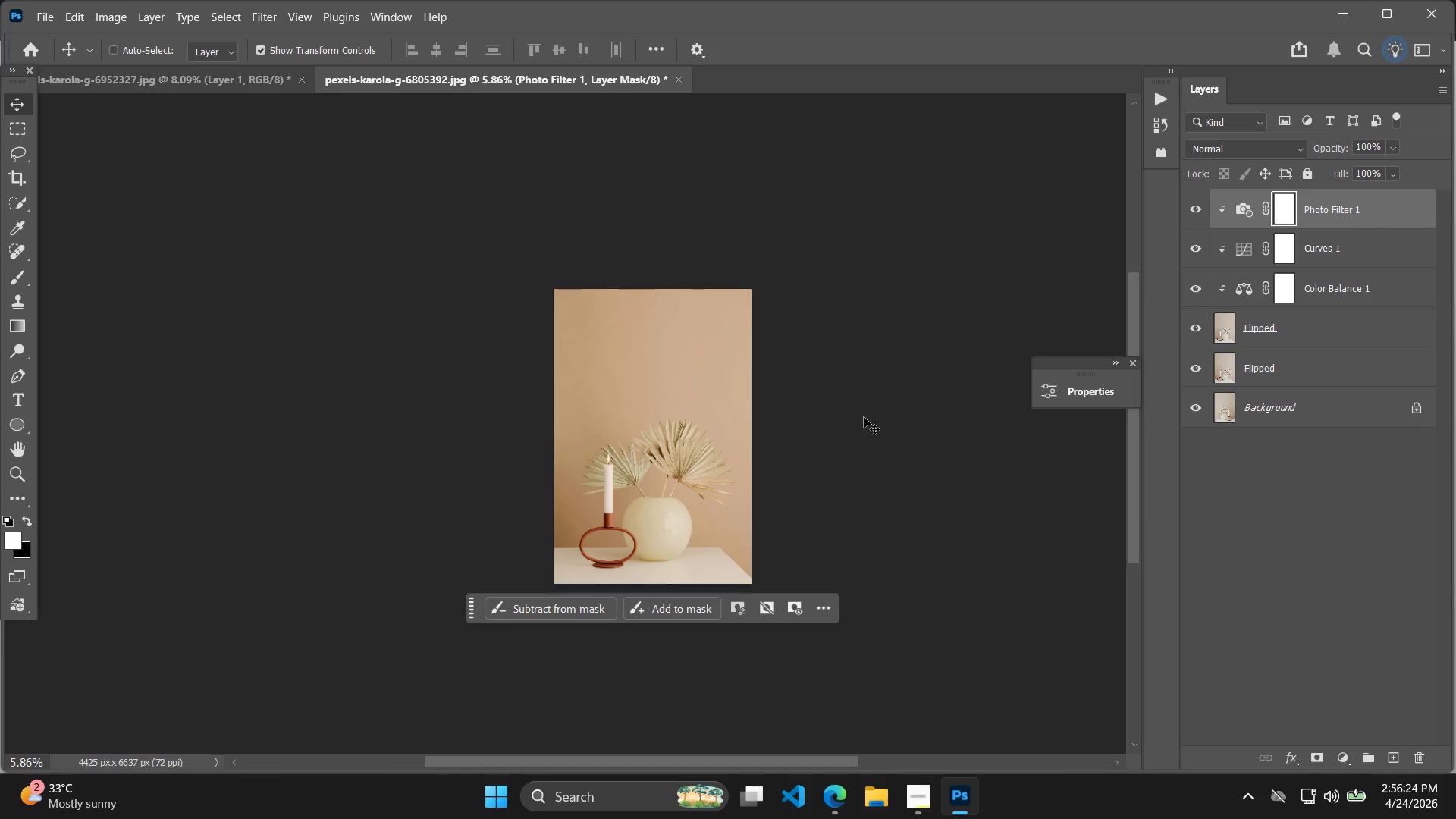 
hold_key(key=AltLeft, duration=1.25)
 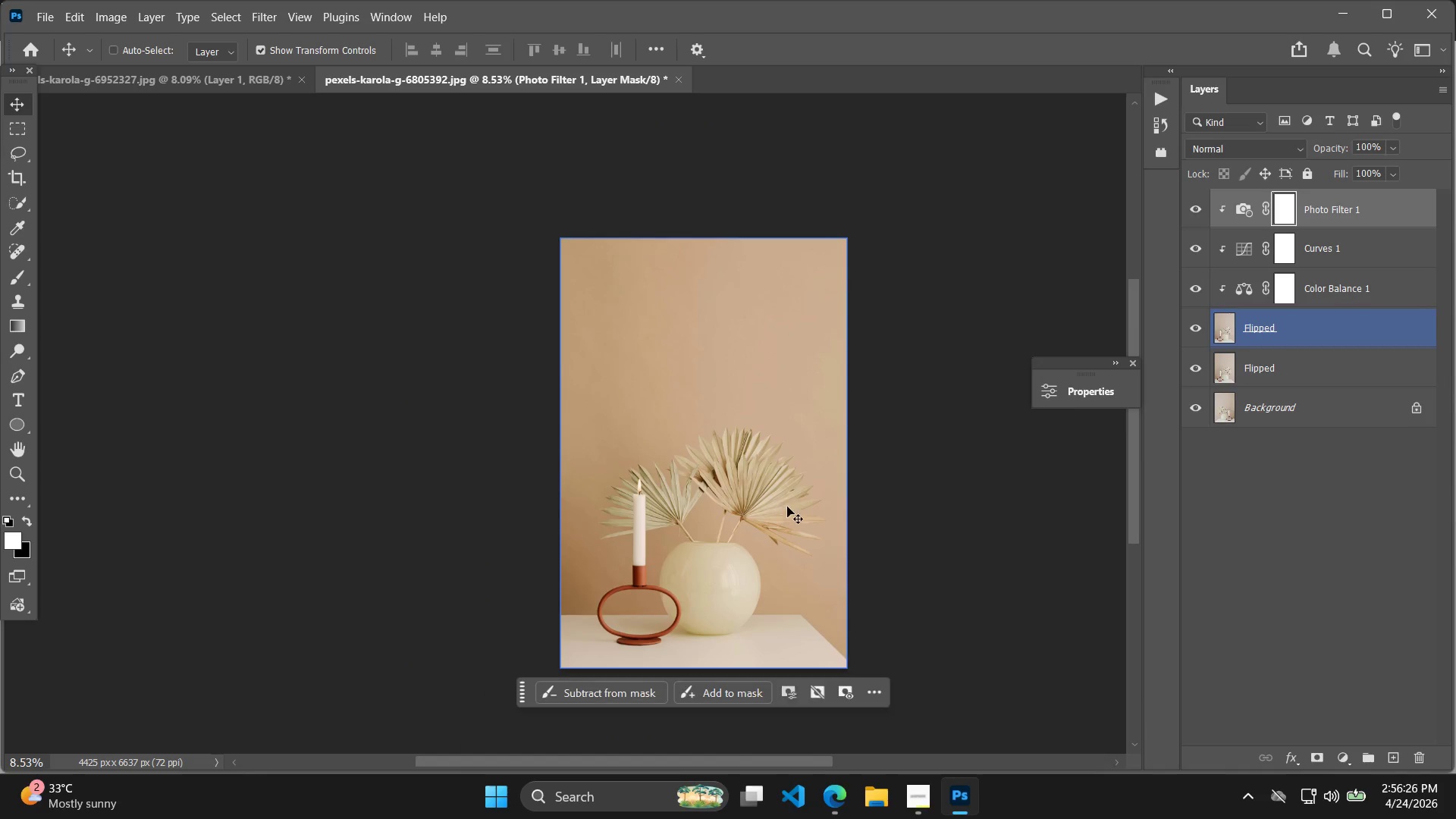 
hold_key(key=Space, duration=0.31)
 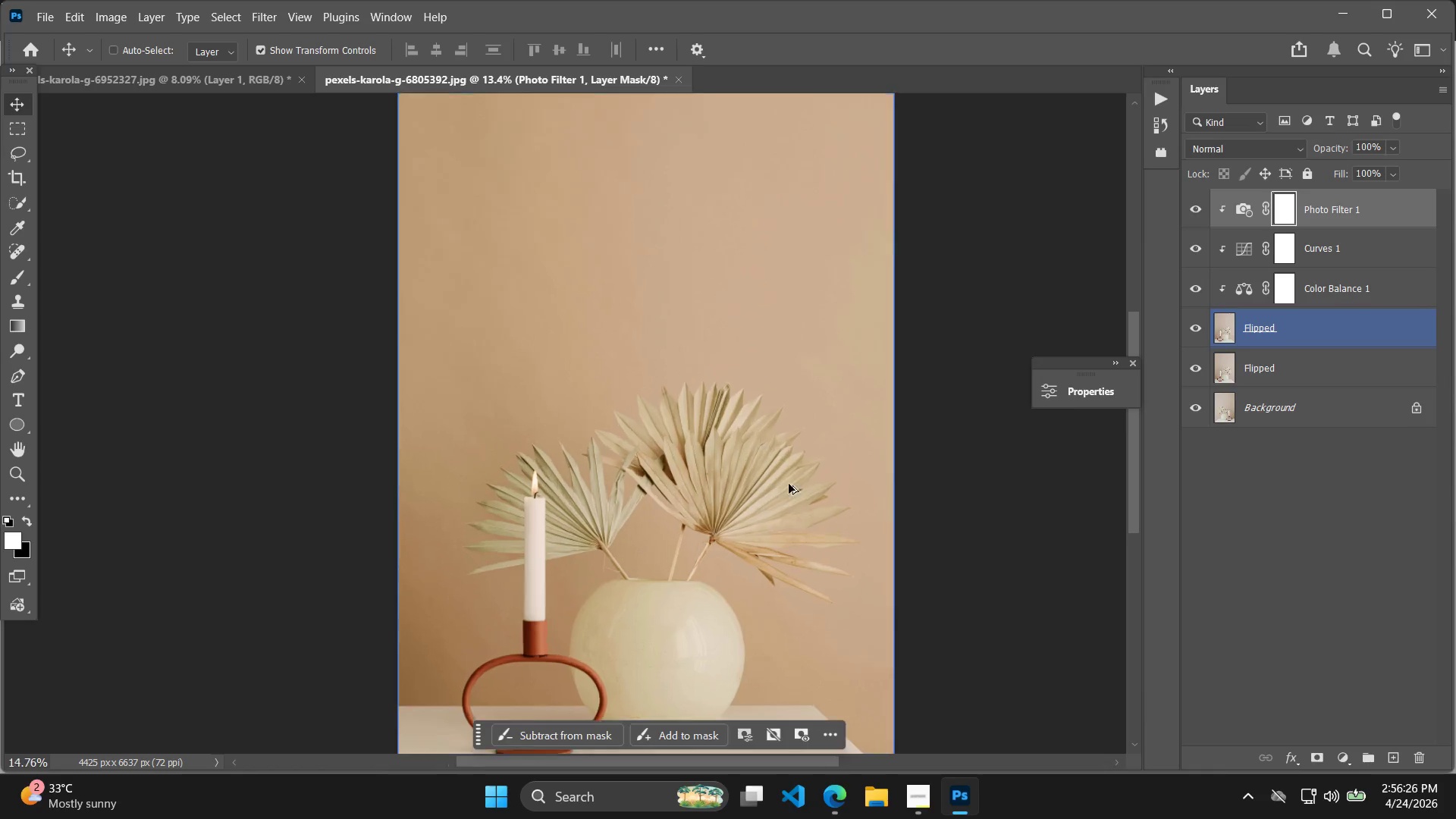 
left_click_drag(start_coordinate=[758, 467], to_coordinate=[786, 513])
 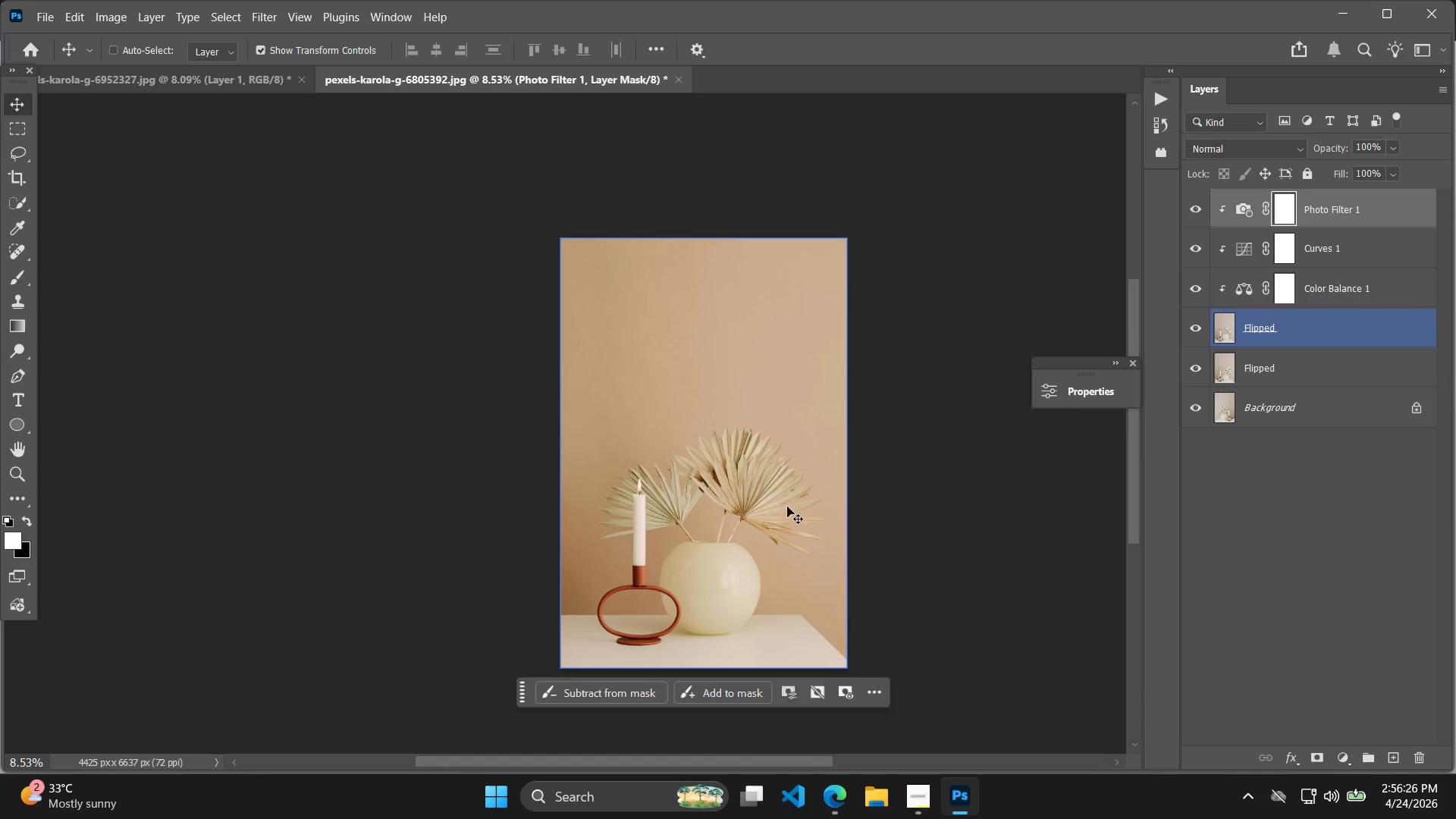 
scroll: coordinate [742, 464], scroll_direction: up, amount: 3.0
 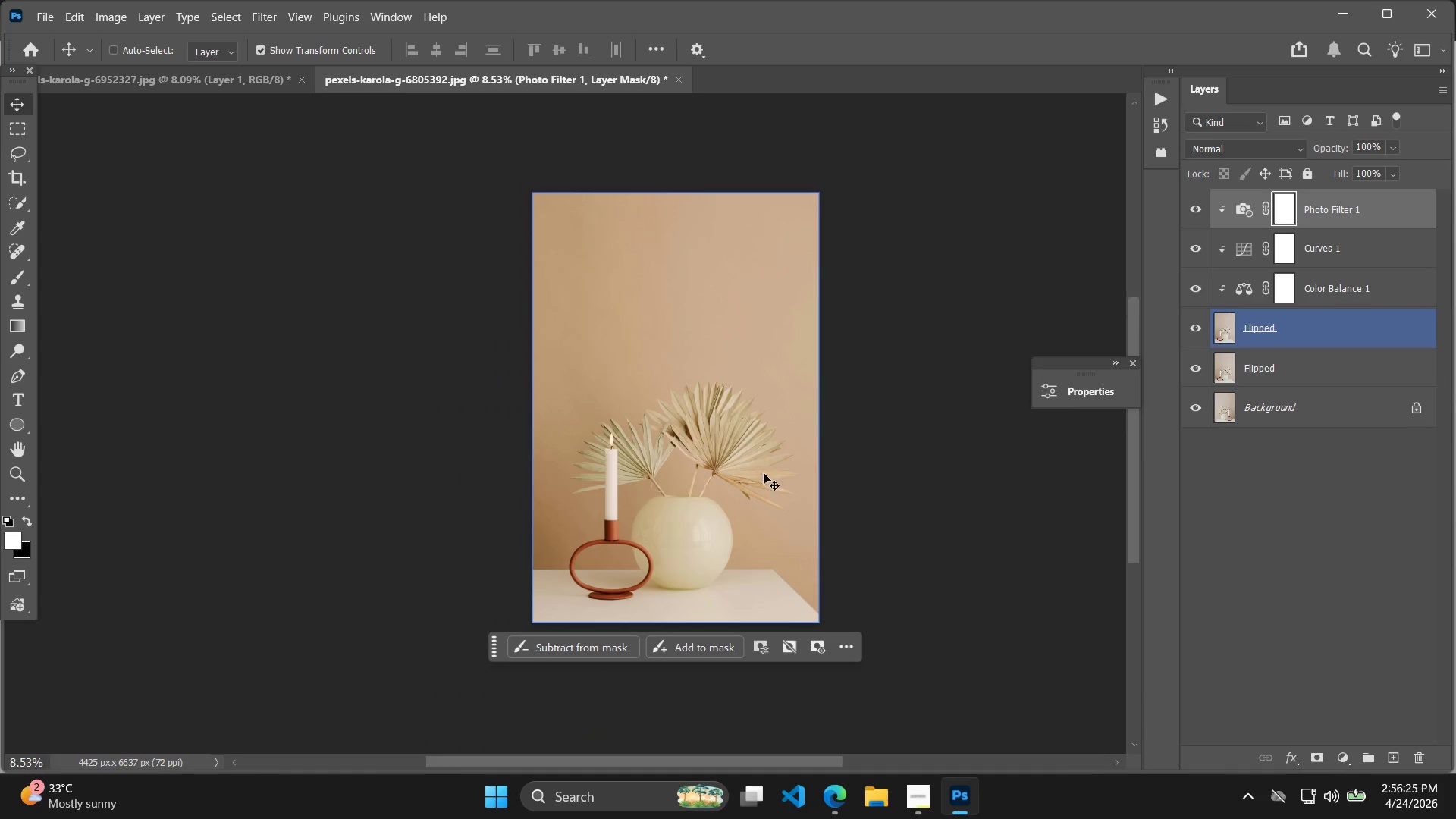 
hold_key(key=AltLeft, duration=0.89)
 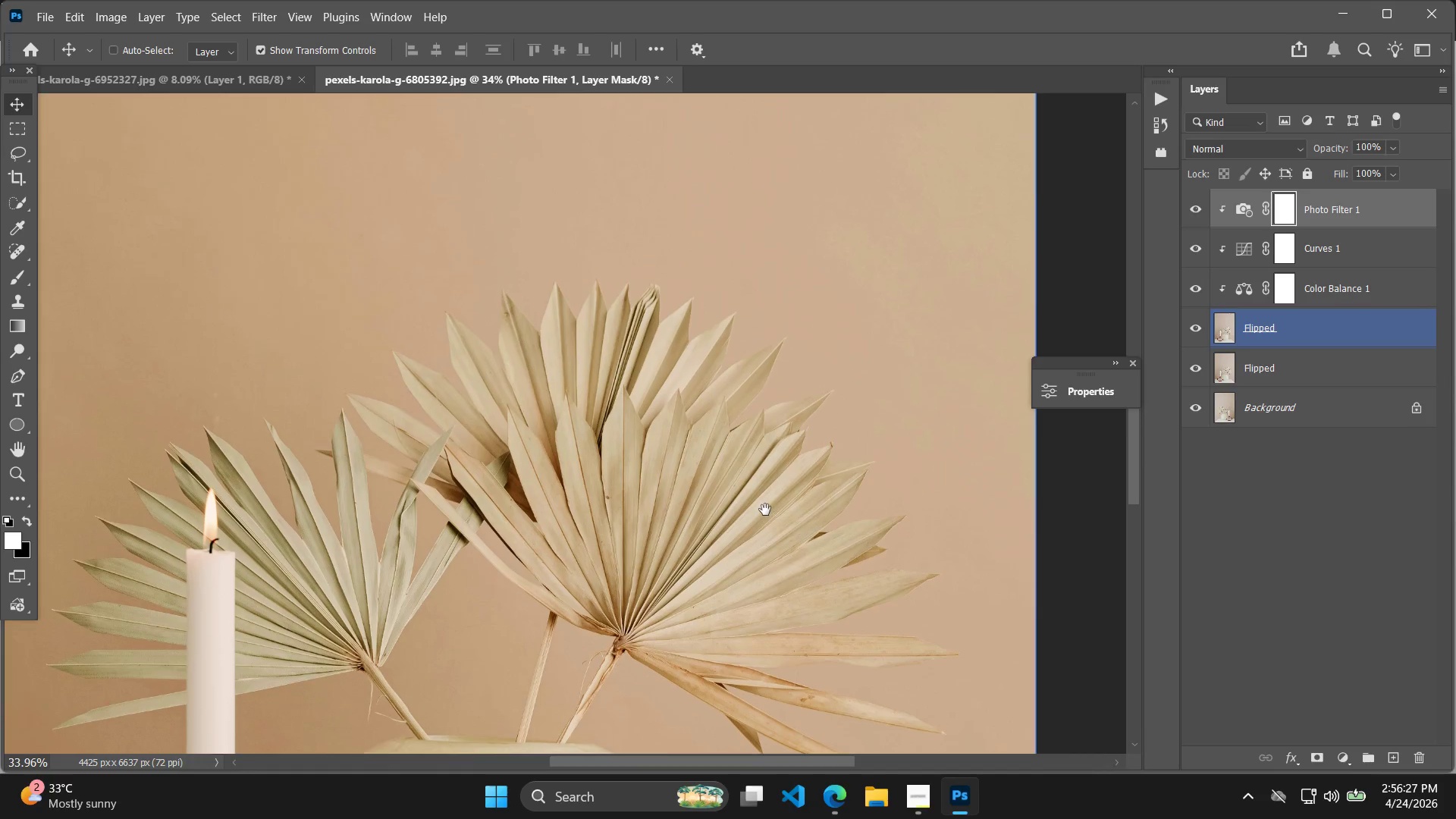 
hold_key(key=Space, duration=0.36)
 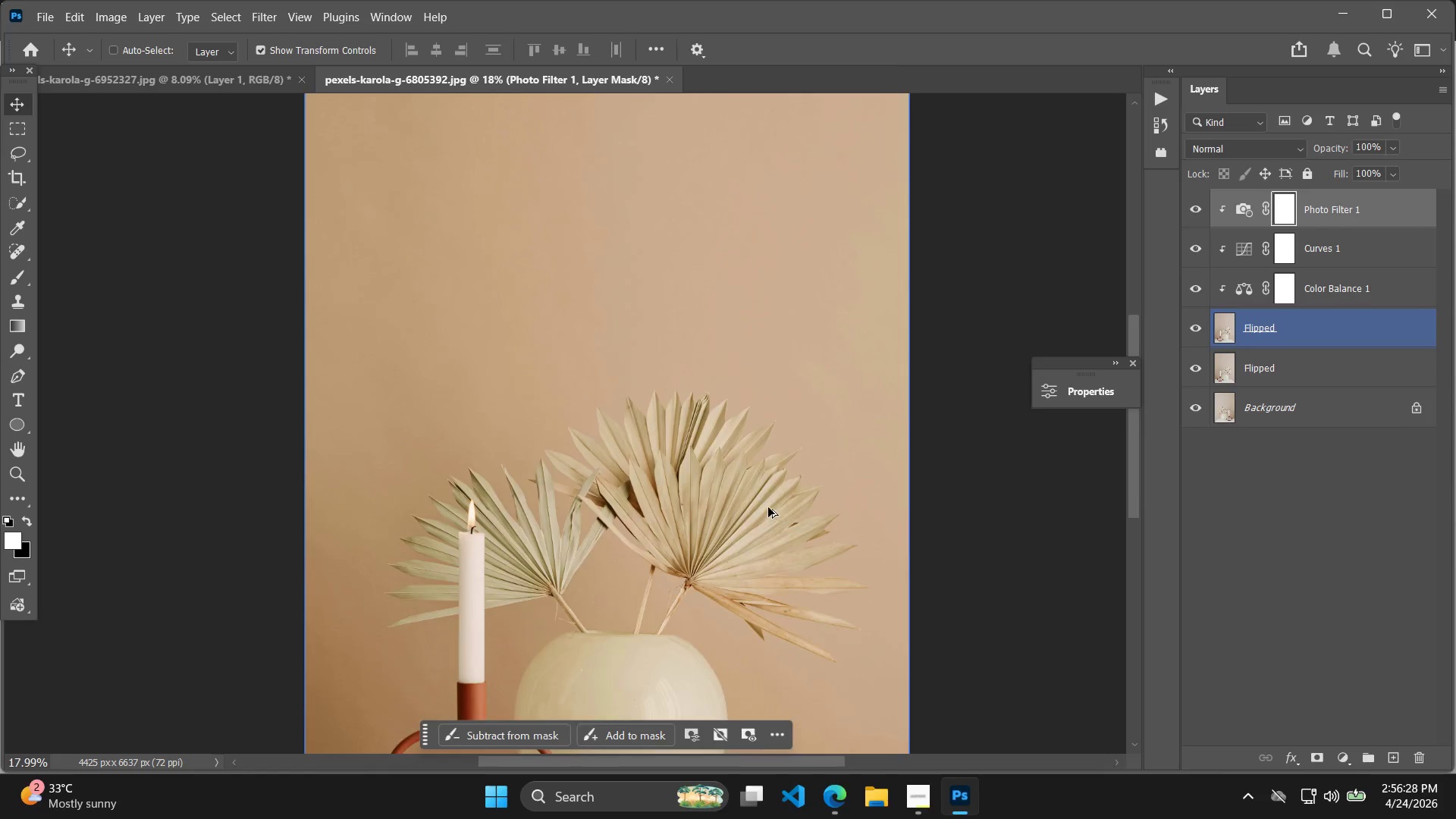 
left_click_drag(start_coordinate=[765, 475], to_coordinate=[765, 510])
 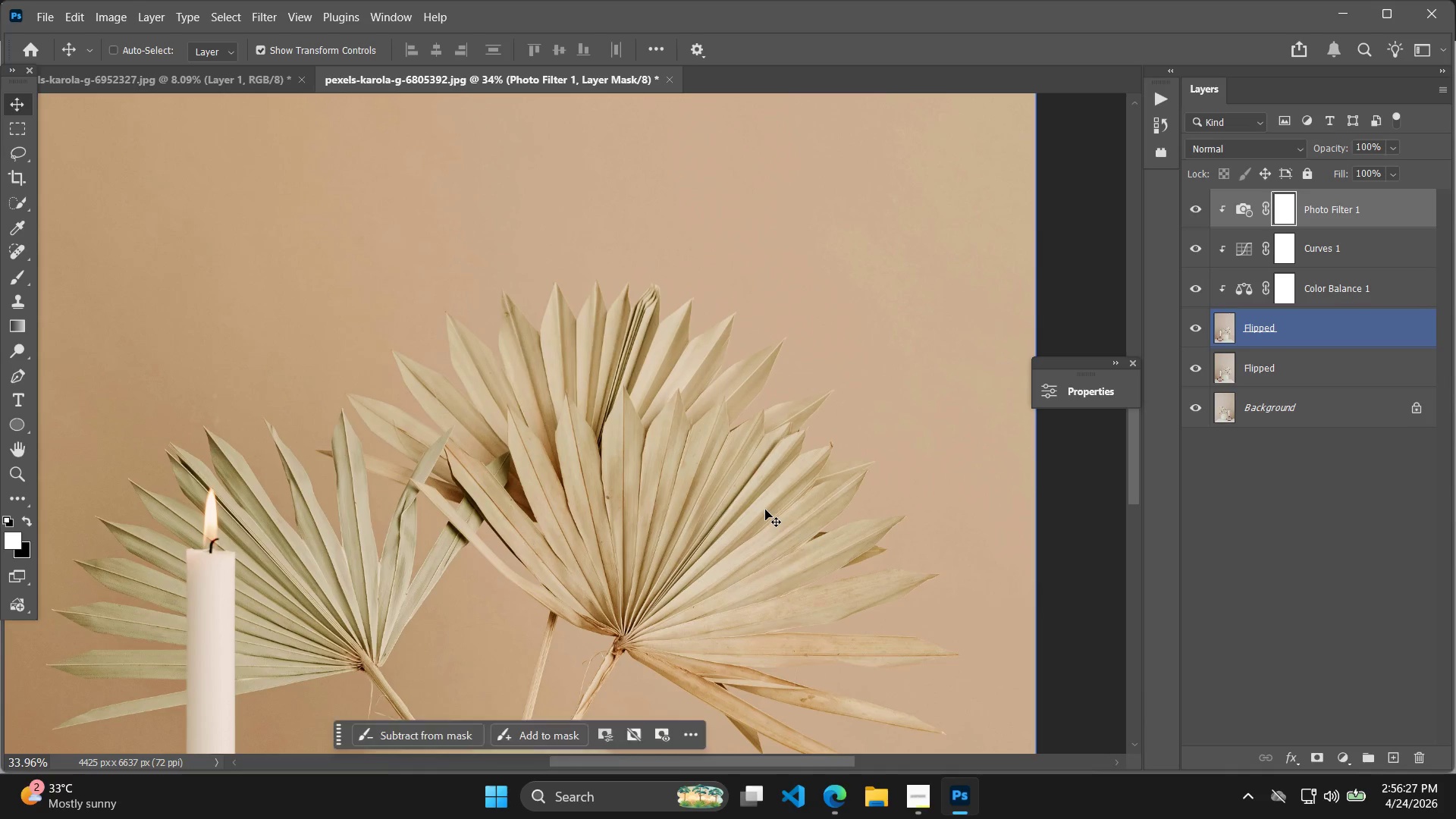 
scroll: coordinate [778, 481], scroll_direction: up, amount: 15.0
 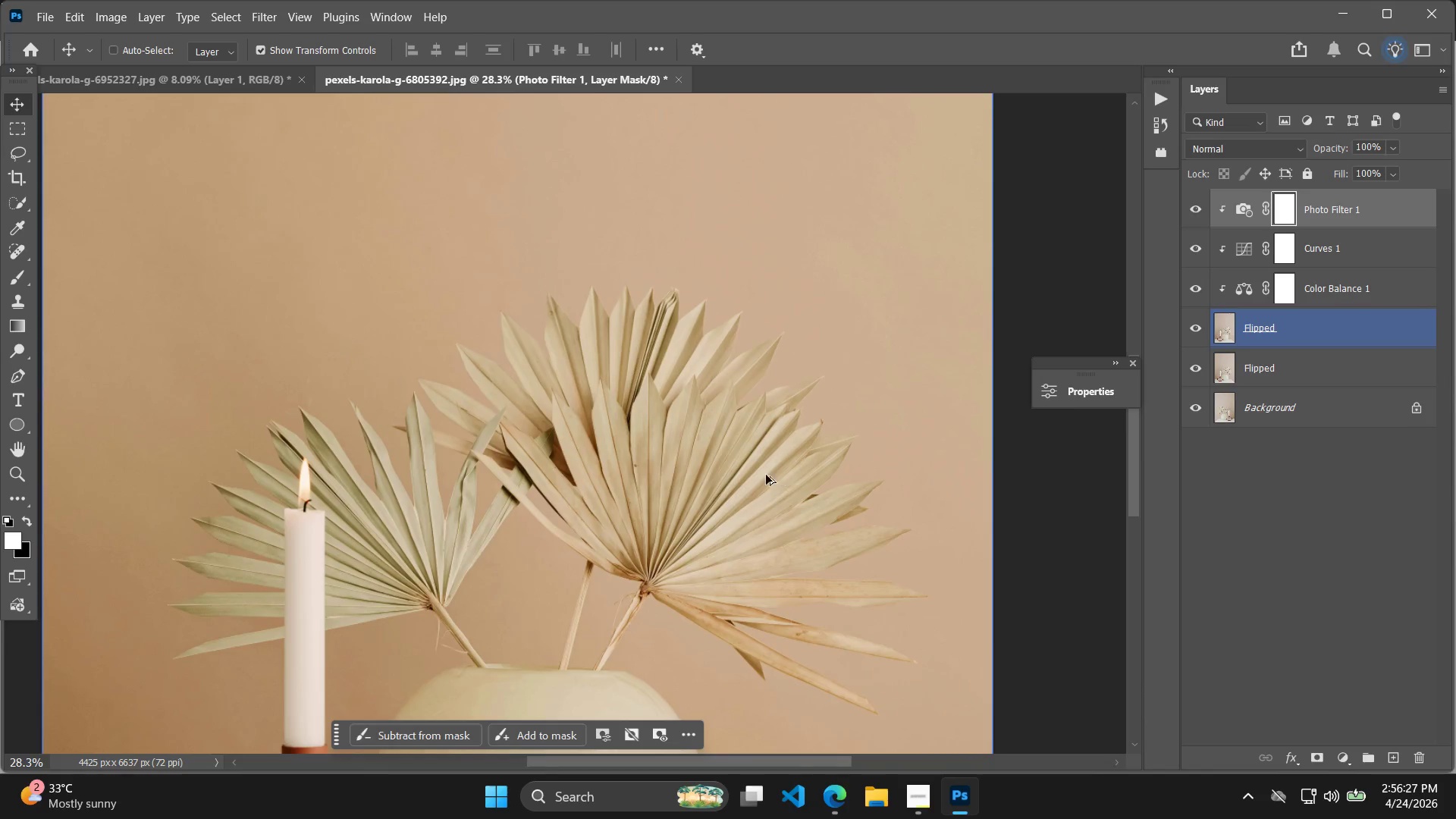 
hold_key(key=AltLeft, duration=0.77)
 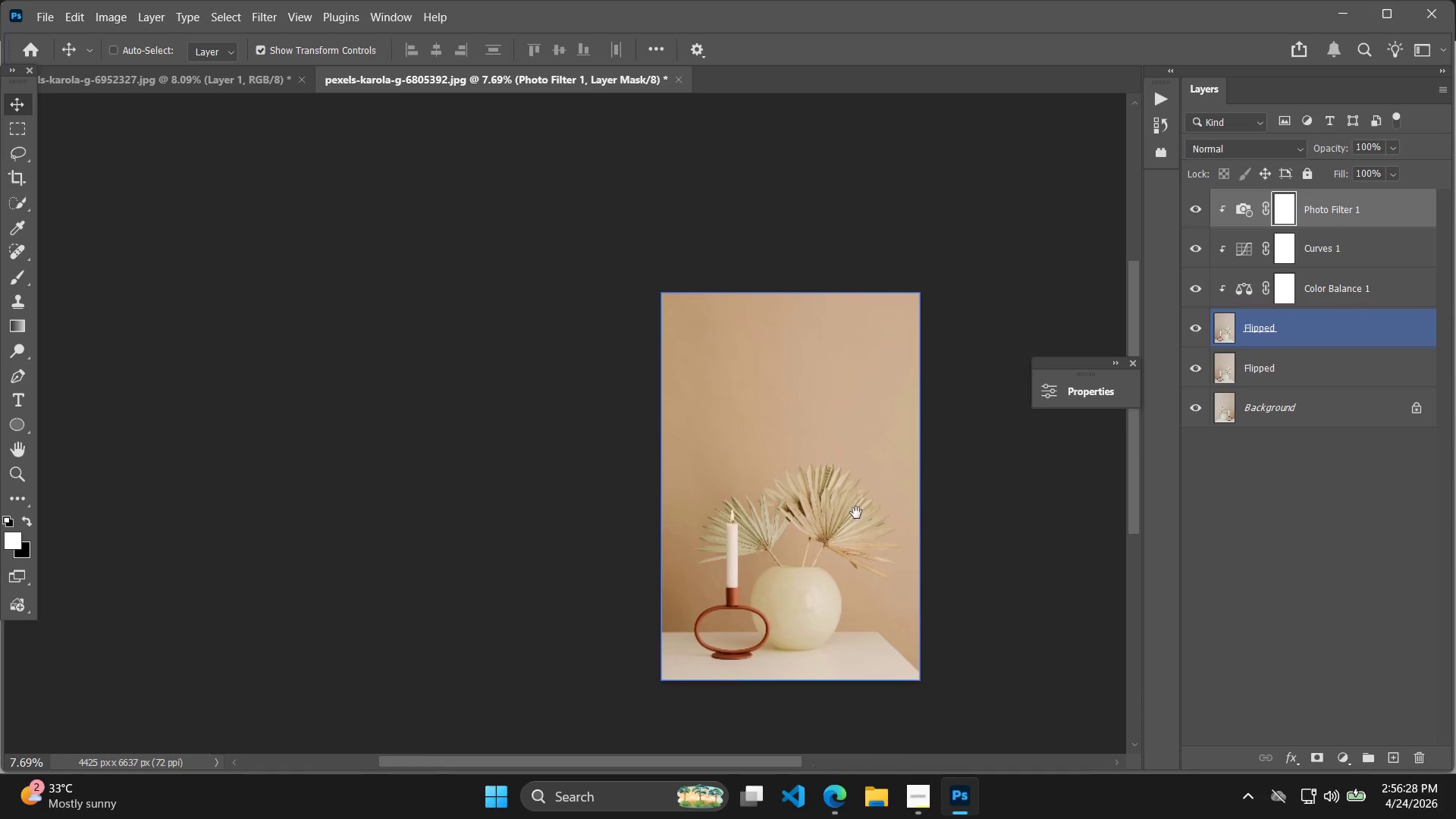 
hold_key(key=Space, duration=0.53)
 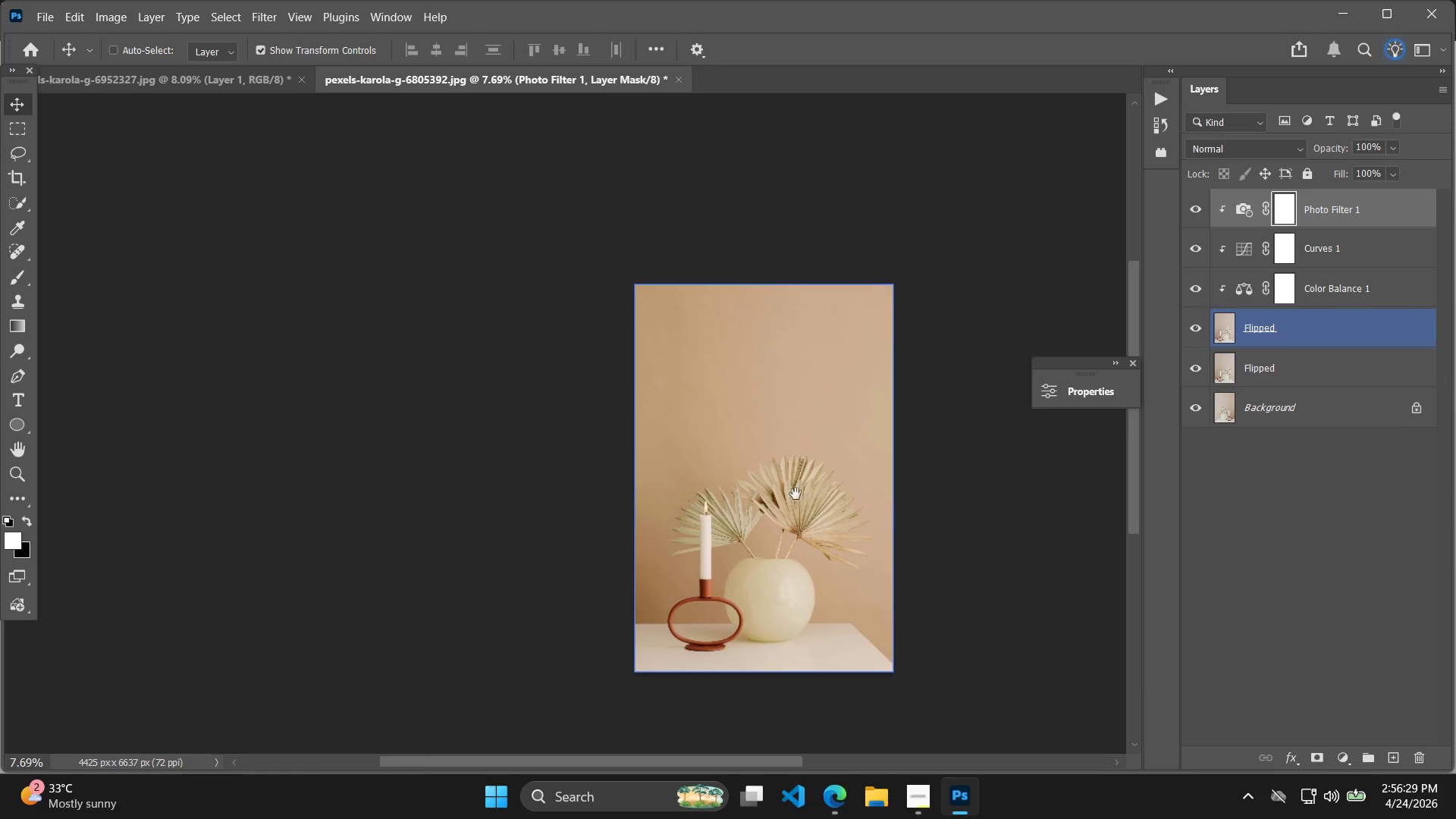 
left_click_drag(start_coordinate=[765, 507], to_coordinate=[856, 513])
 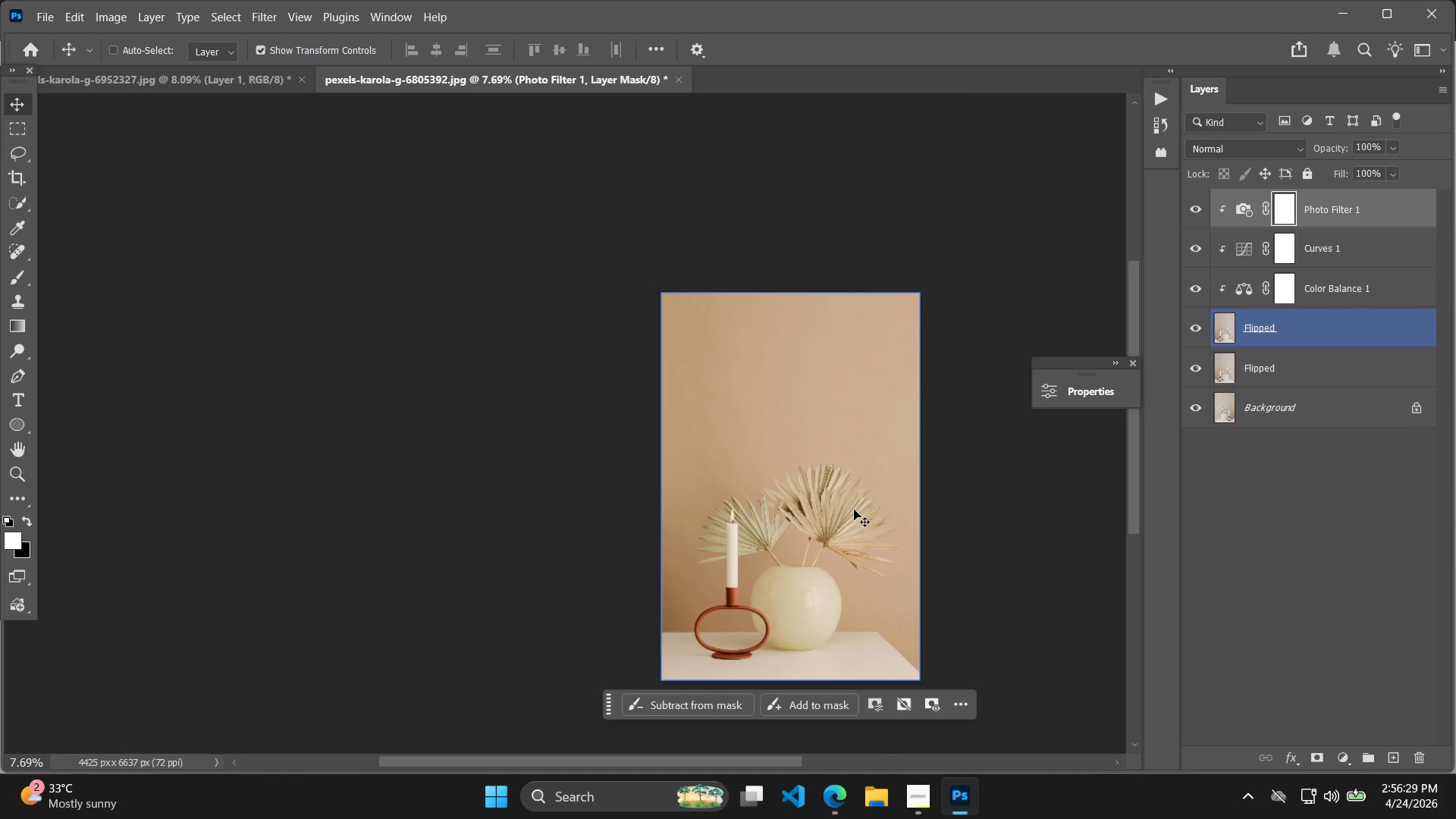 
scroll: coordinate [769, 507], scroll_direction: down, amount: 16.0
 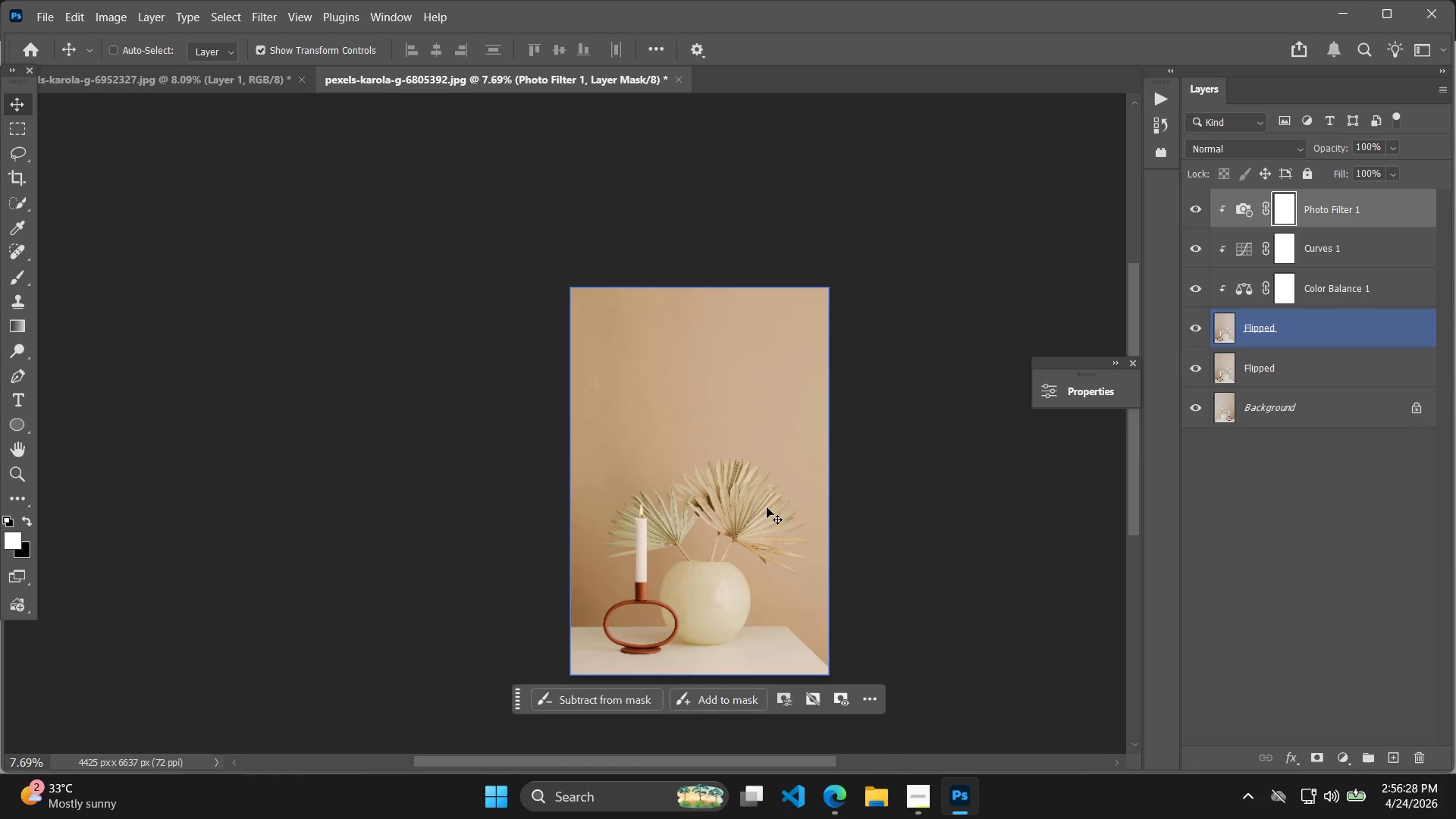 
hold_key(key=Space, duration=0.52)
 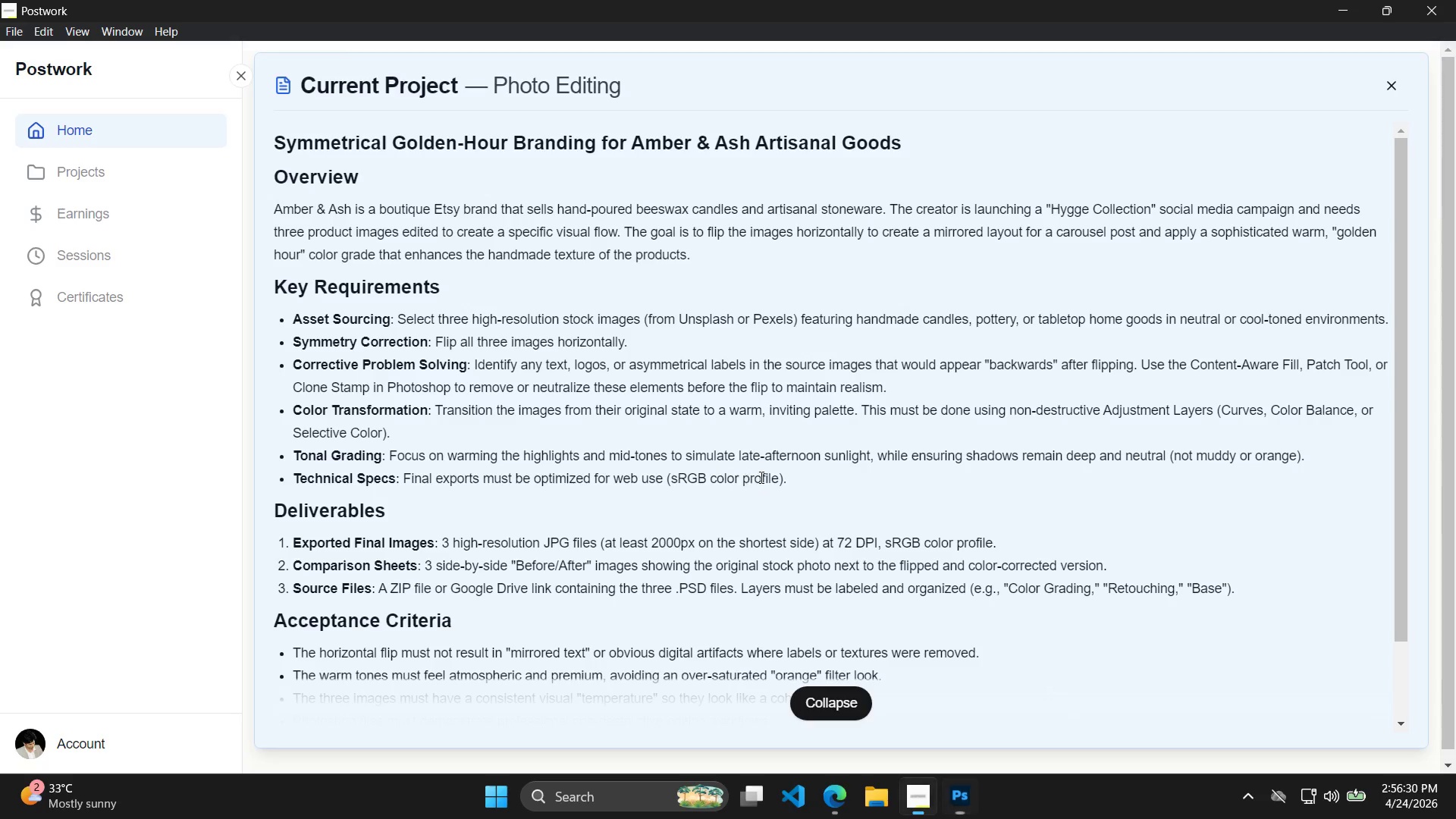 
left_click_drag(start_coordinate=[854, 510], to_coordinate=[730, 484])
 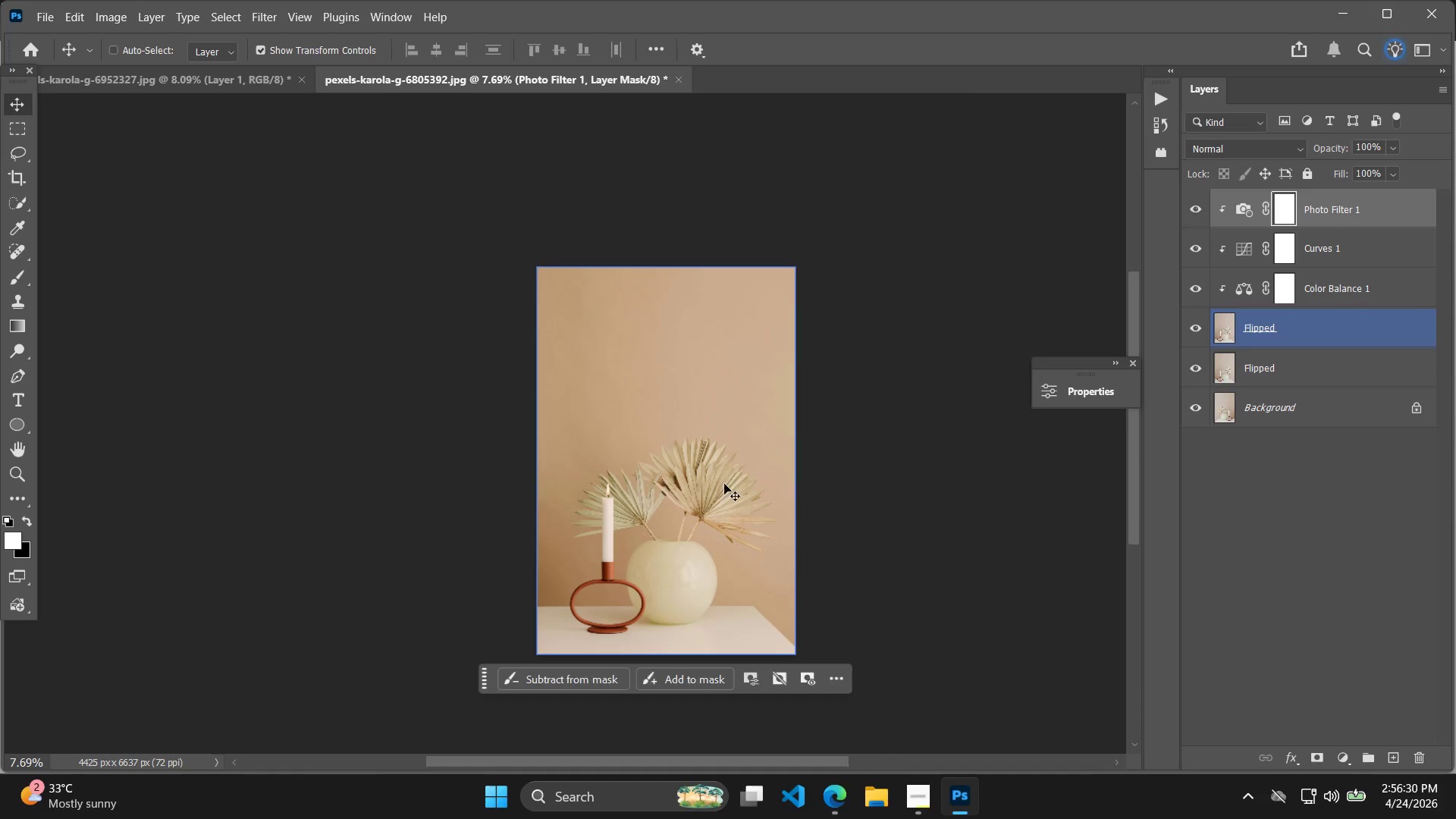 
key(Alt+AltLeft)
 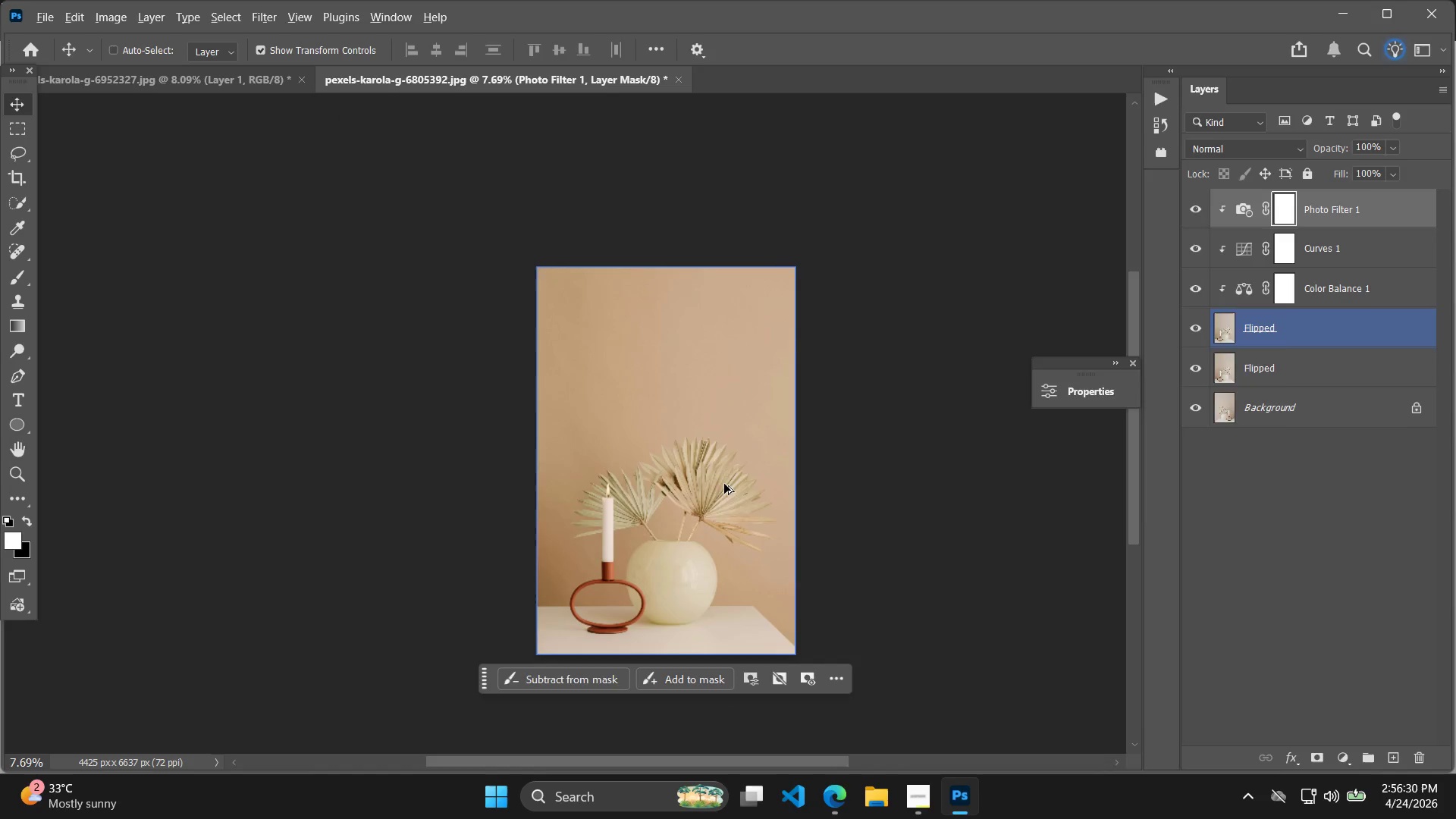 
key(Alt+Tab)